 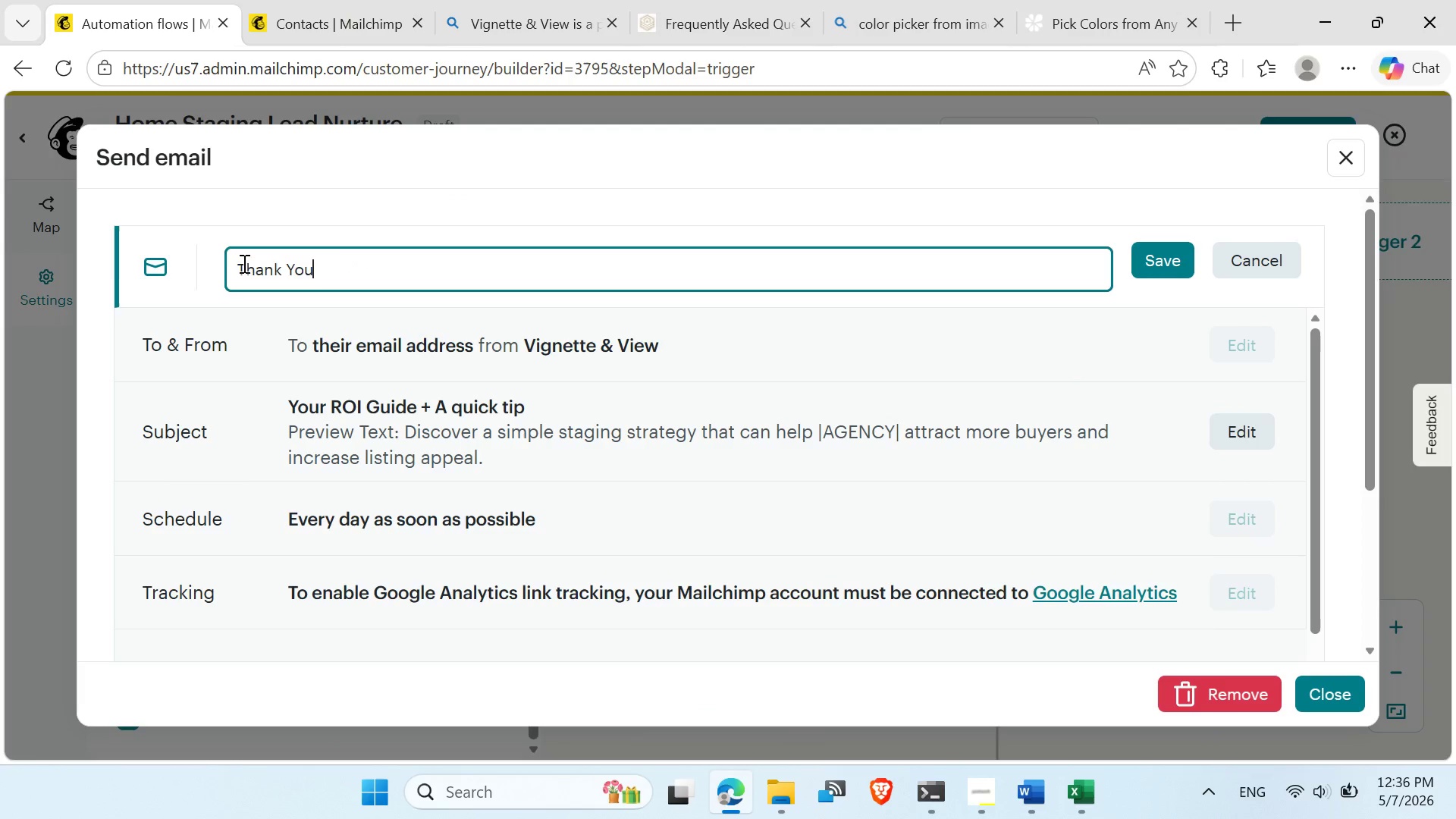 
left_click_drag(start_coordinate=[356, 275], to_coordinate=[101, 259])
 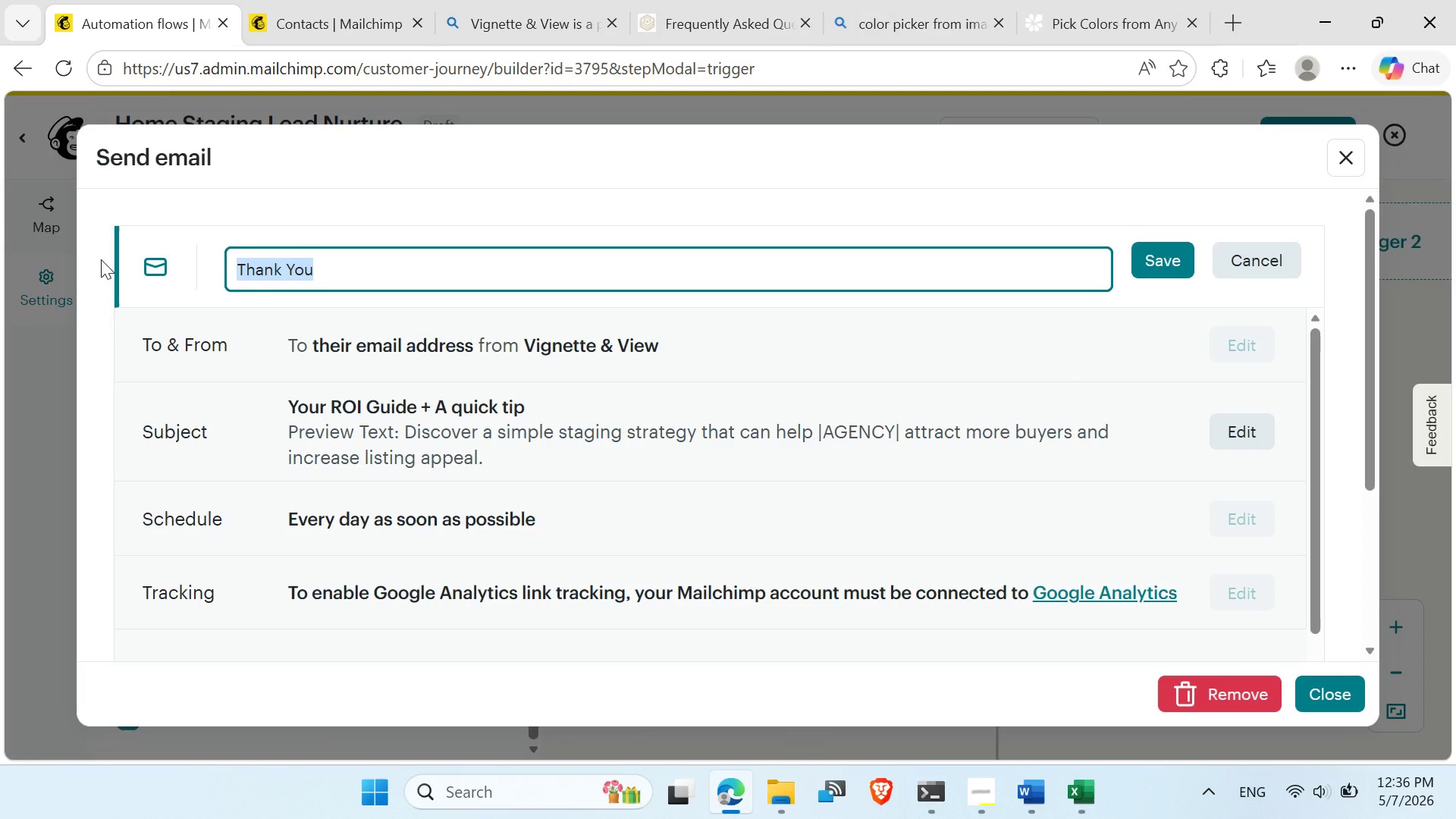 
key(Control+V)
 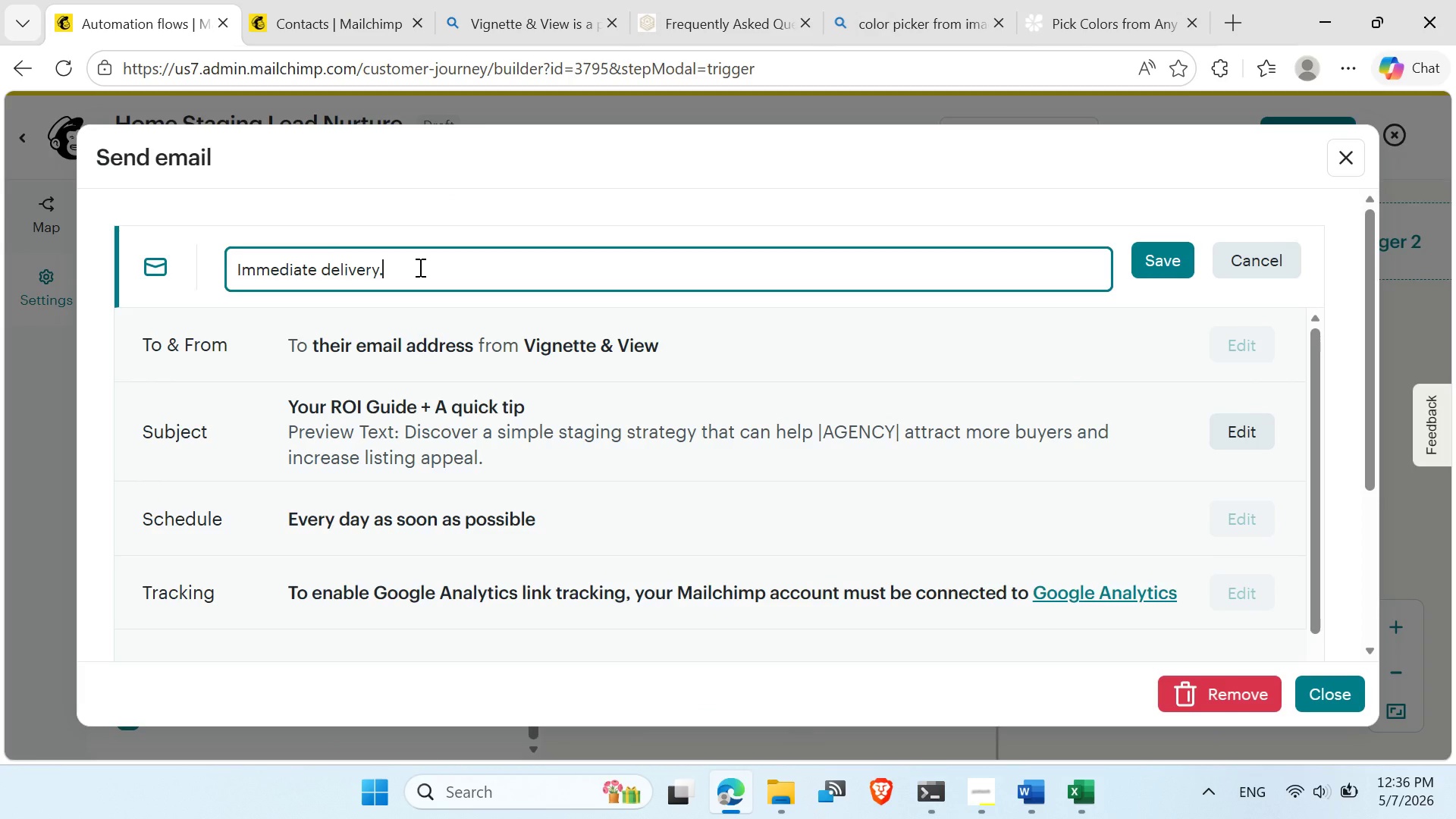 
key(Backspace)
 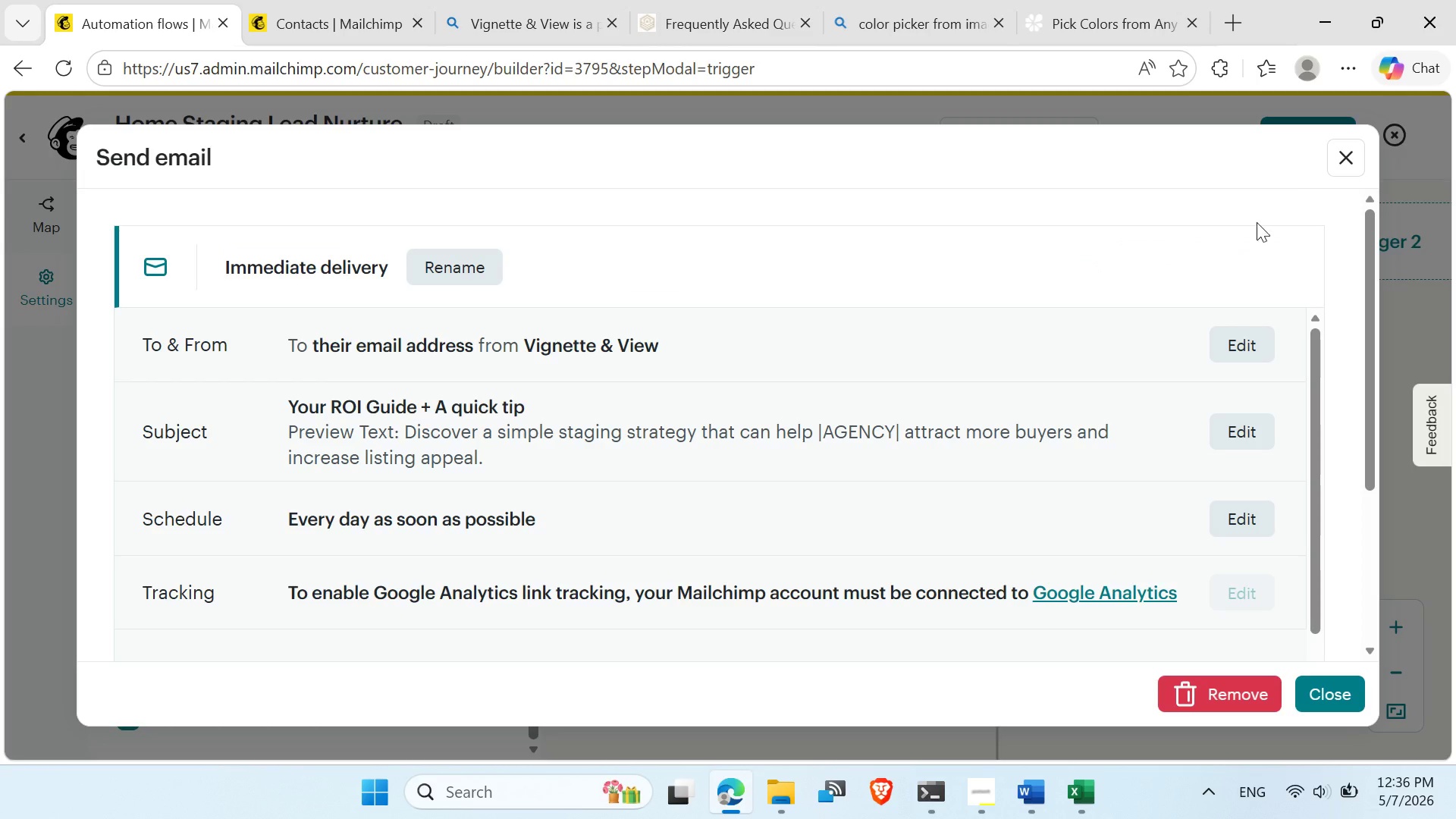 
scroll: coordinate [667, 404], scroll_direction: down, amount: 2.0
 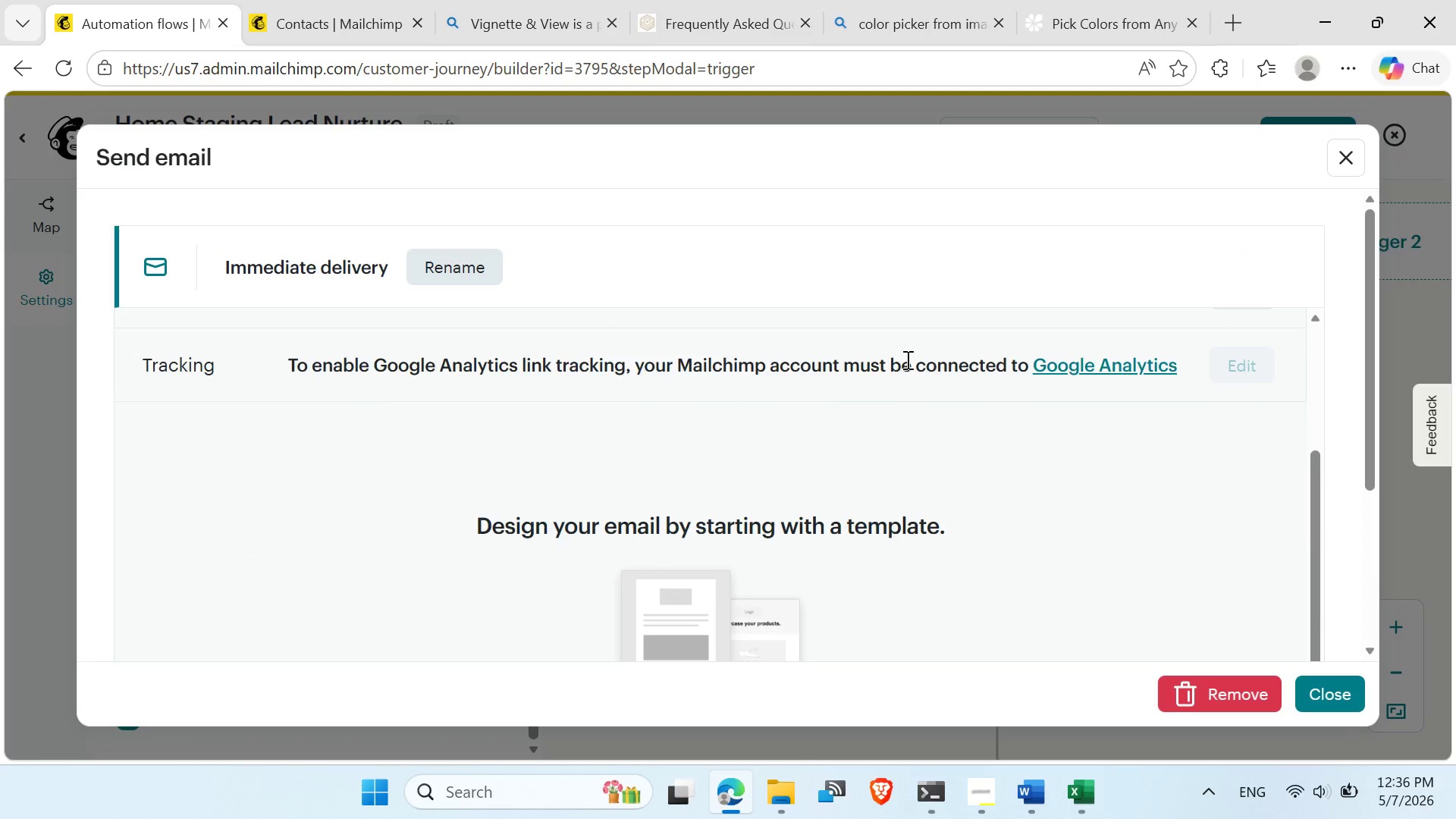 
scroll: coordinate [672, 416], scroll_direction: up, amount: 6.0
 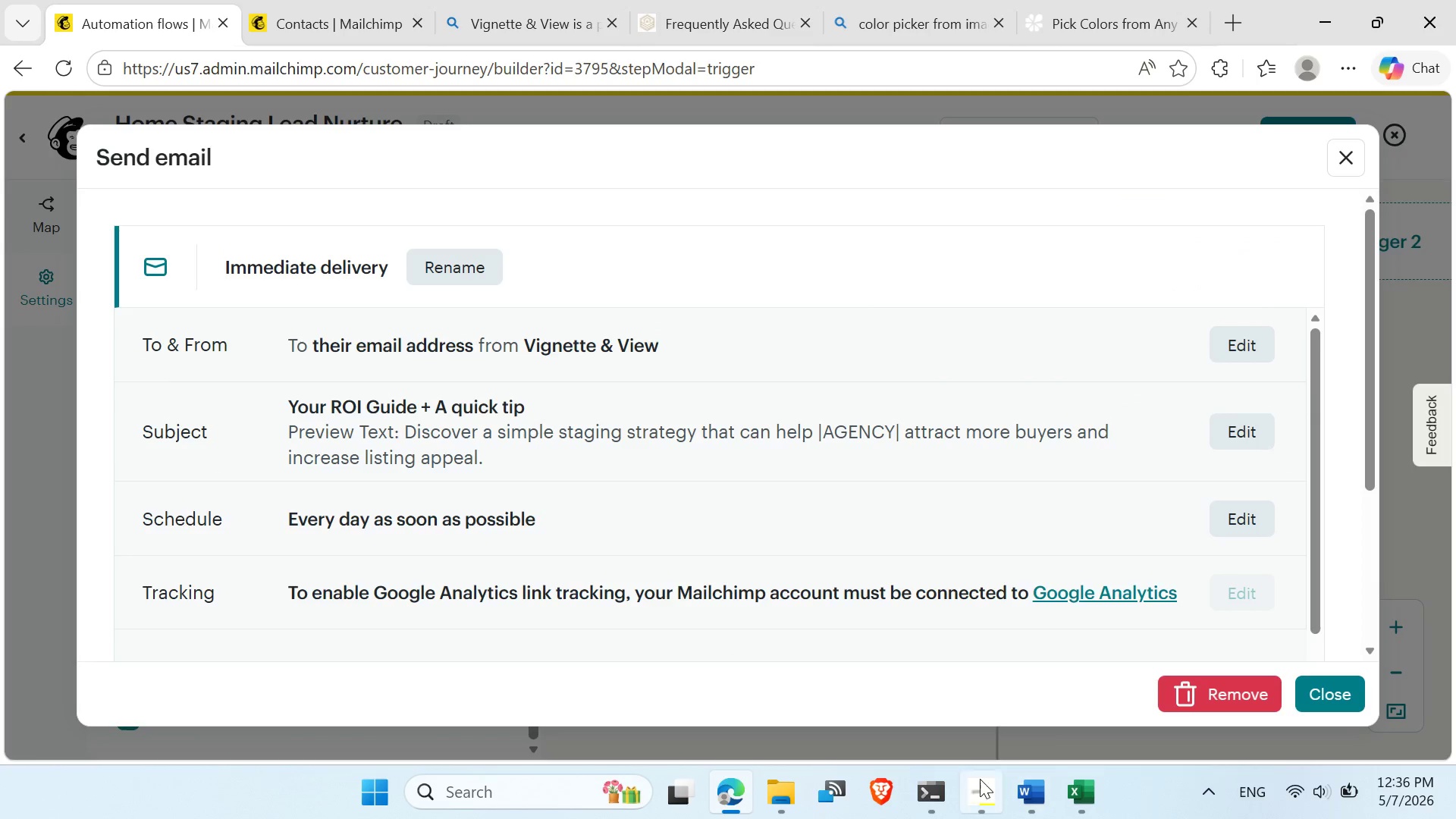 
left_click([968, 790])